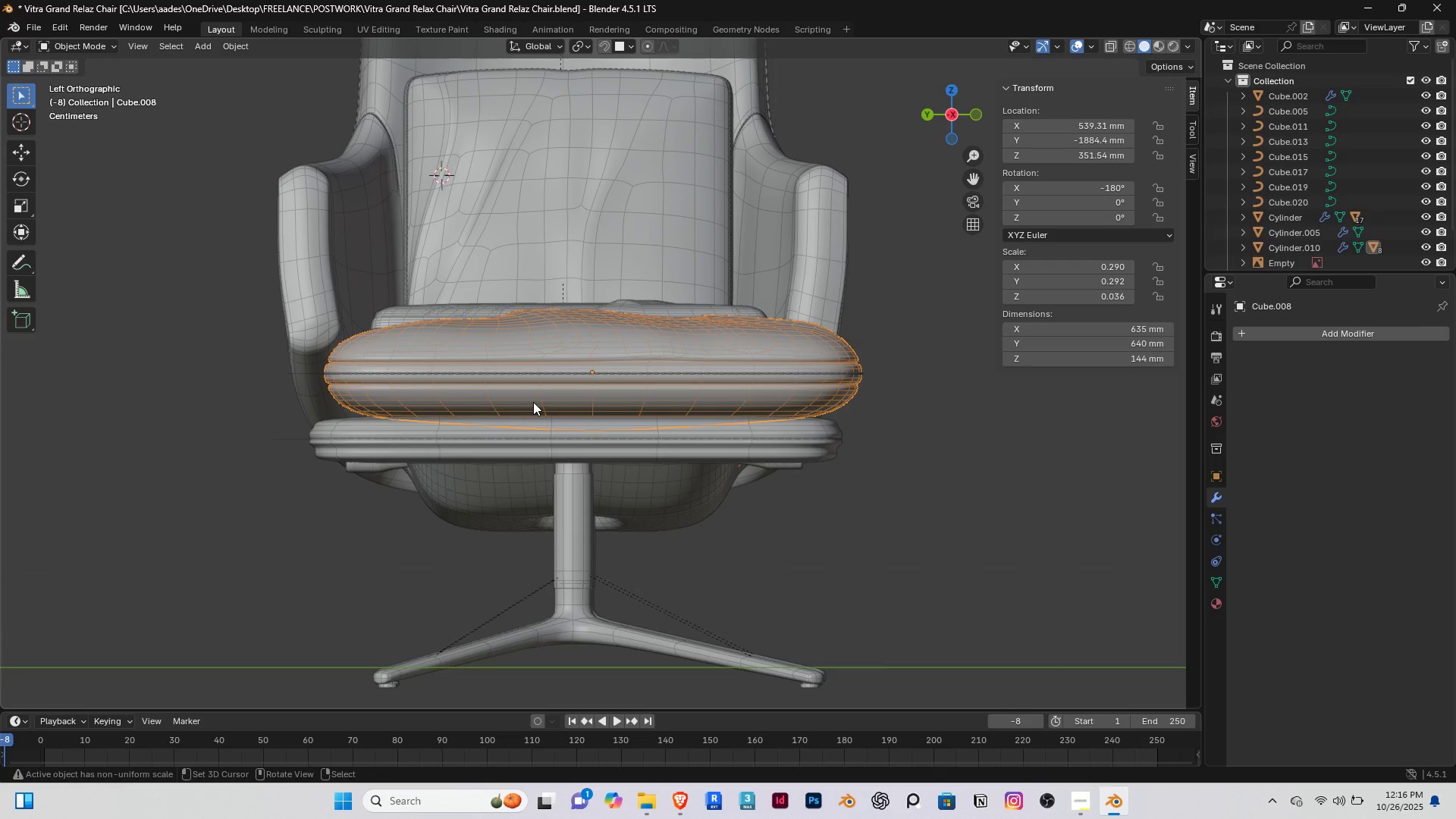 
type(gy)
 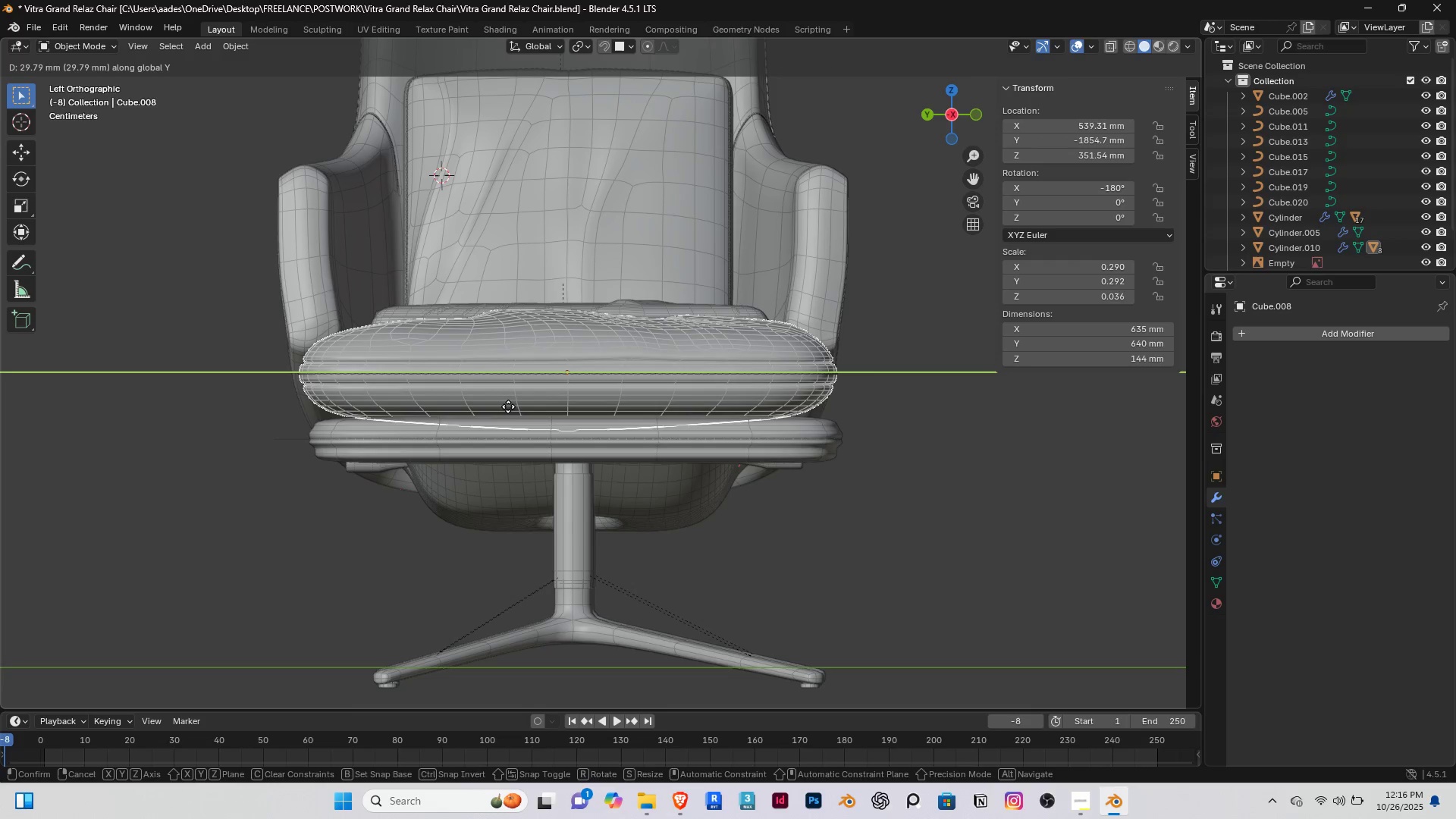 
left_click([508, 406])
 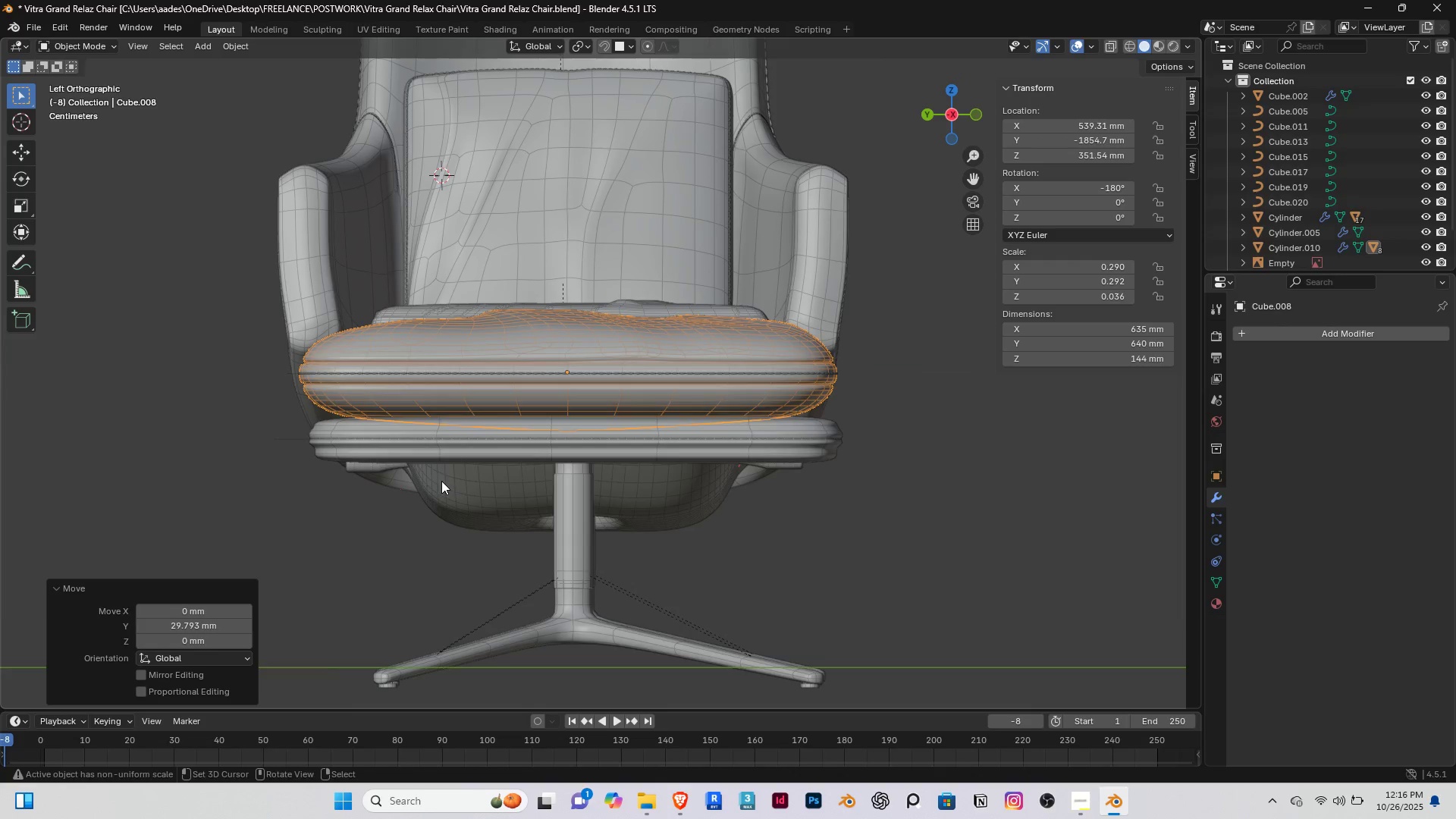 
scroll: coordinate [441, 481], scroll_direction: down, amount: 2.0
 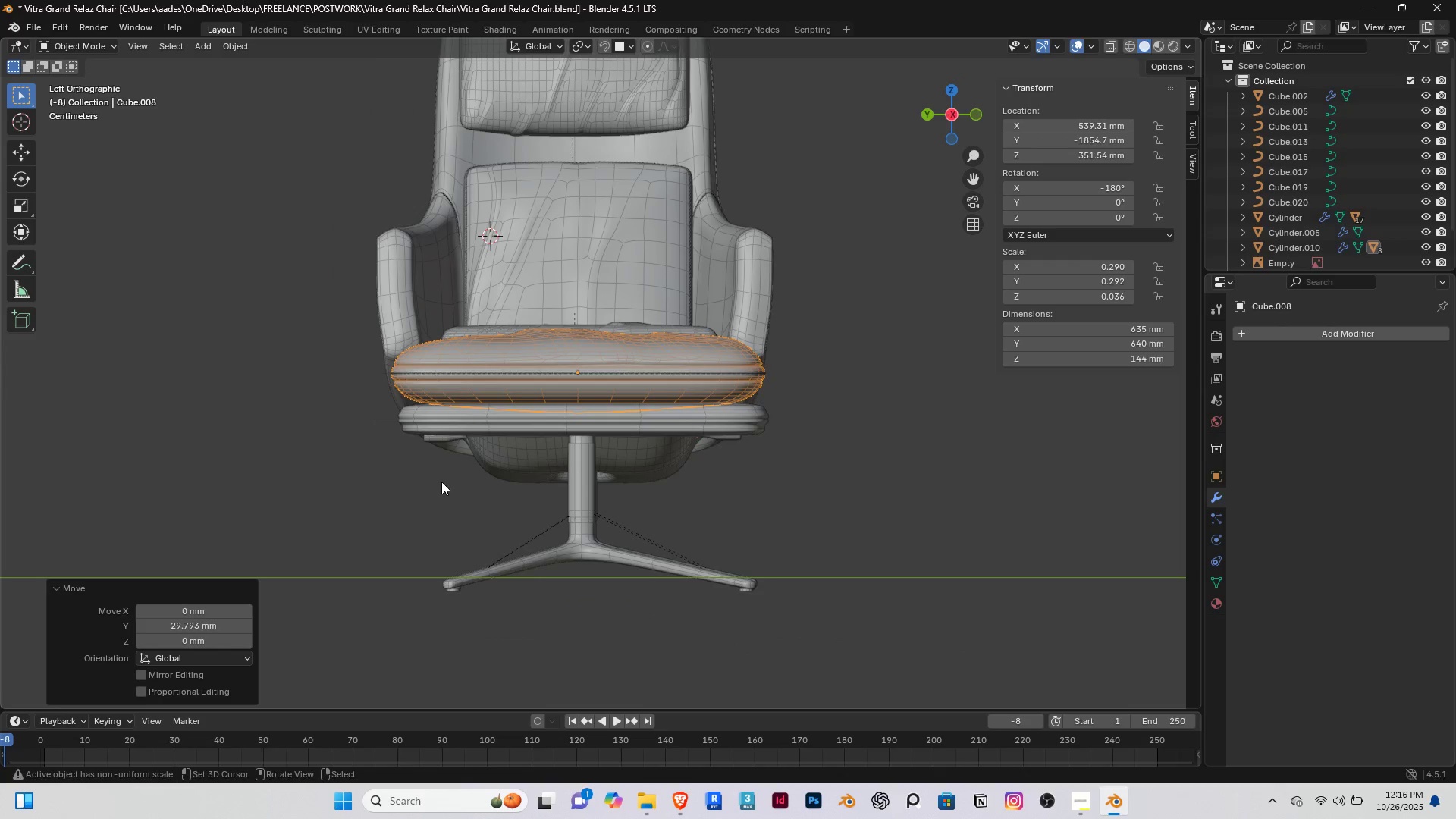 
key(End)
 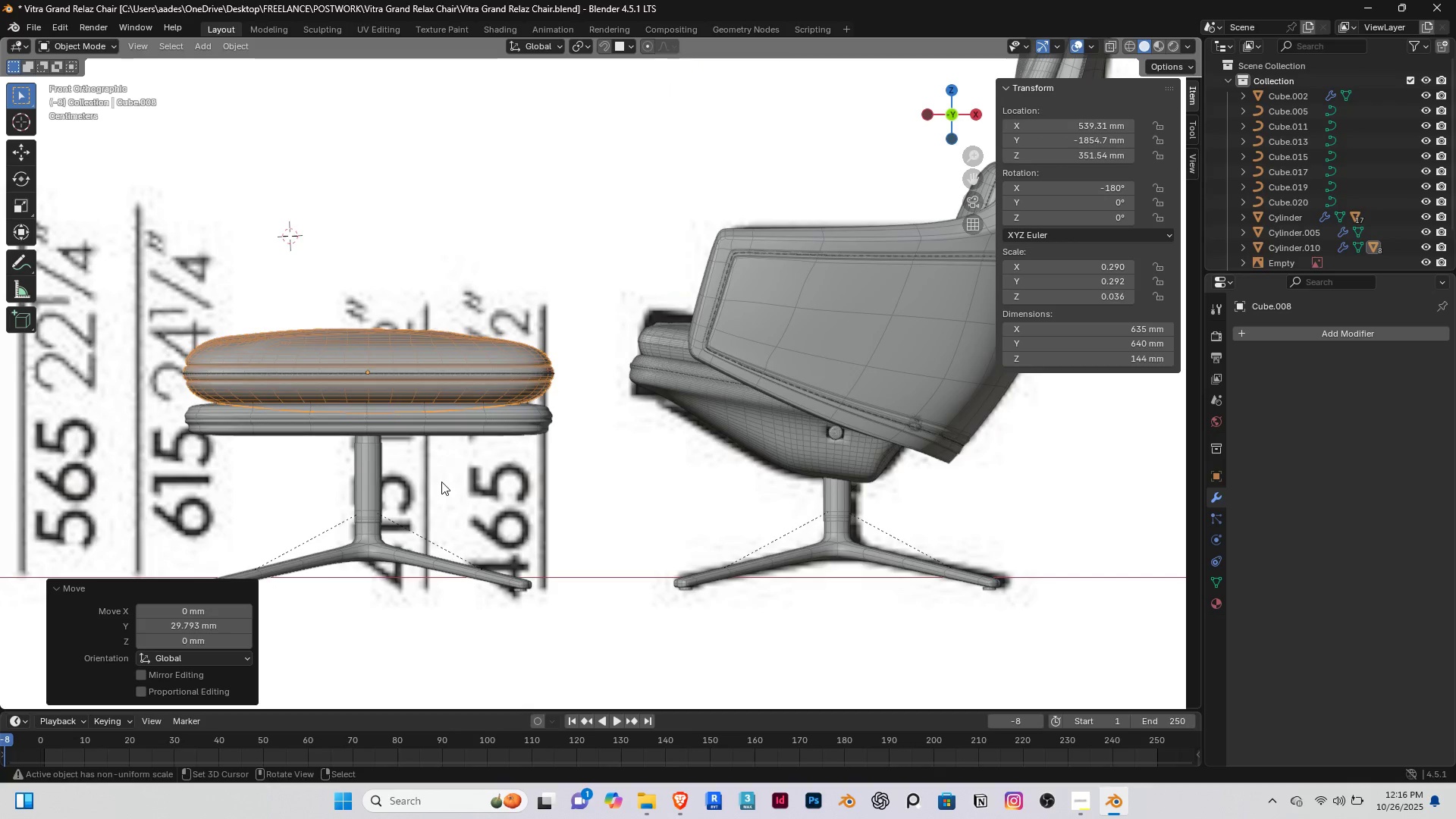 
key(PageDown)
 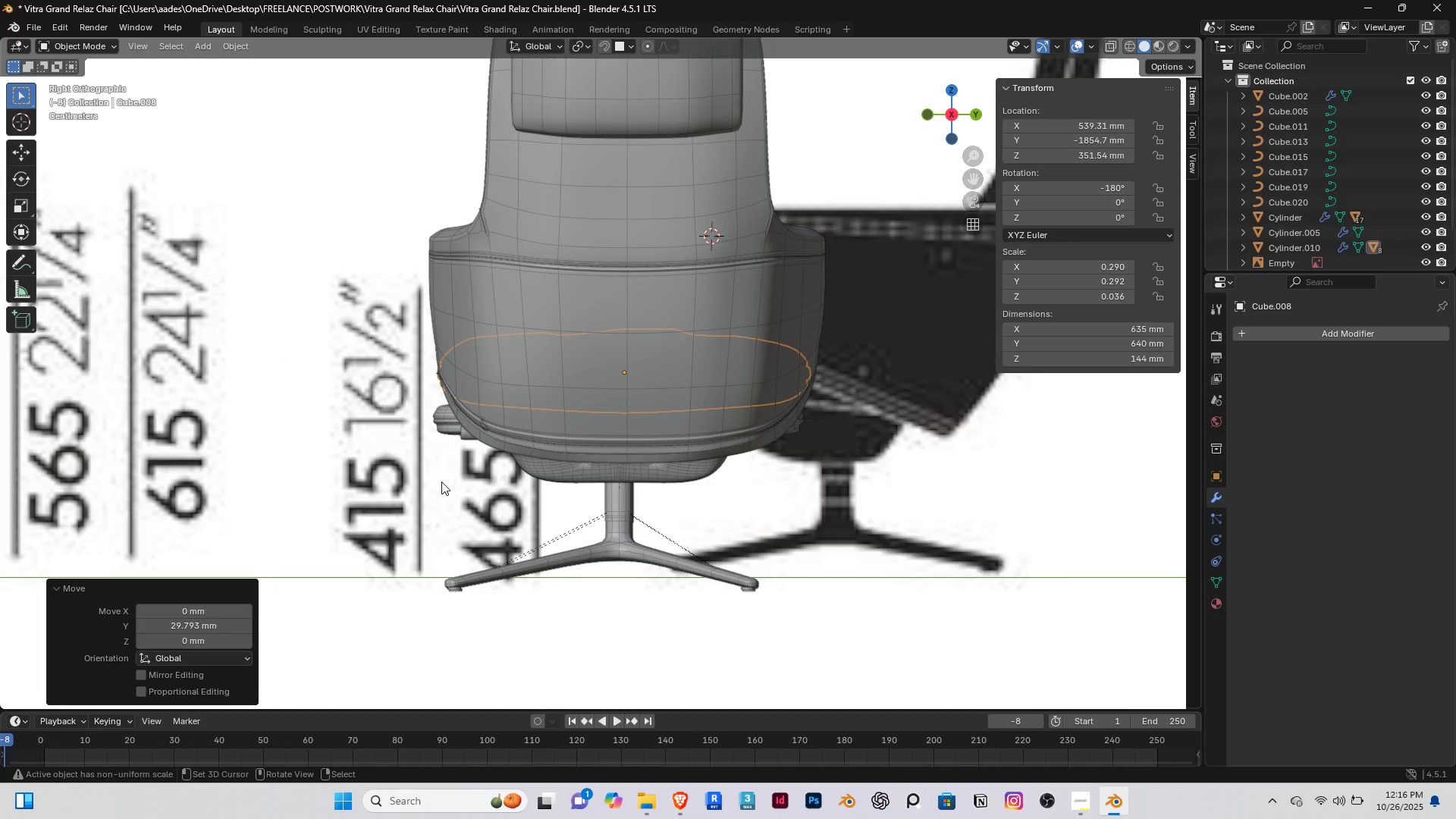 
key(PageUp)
 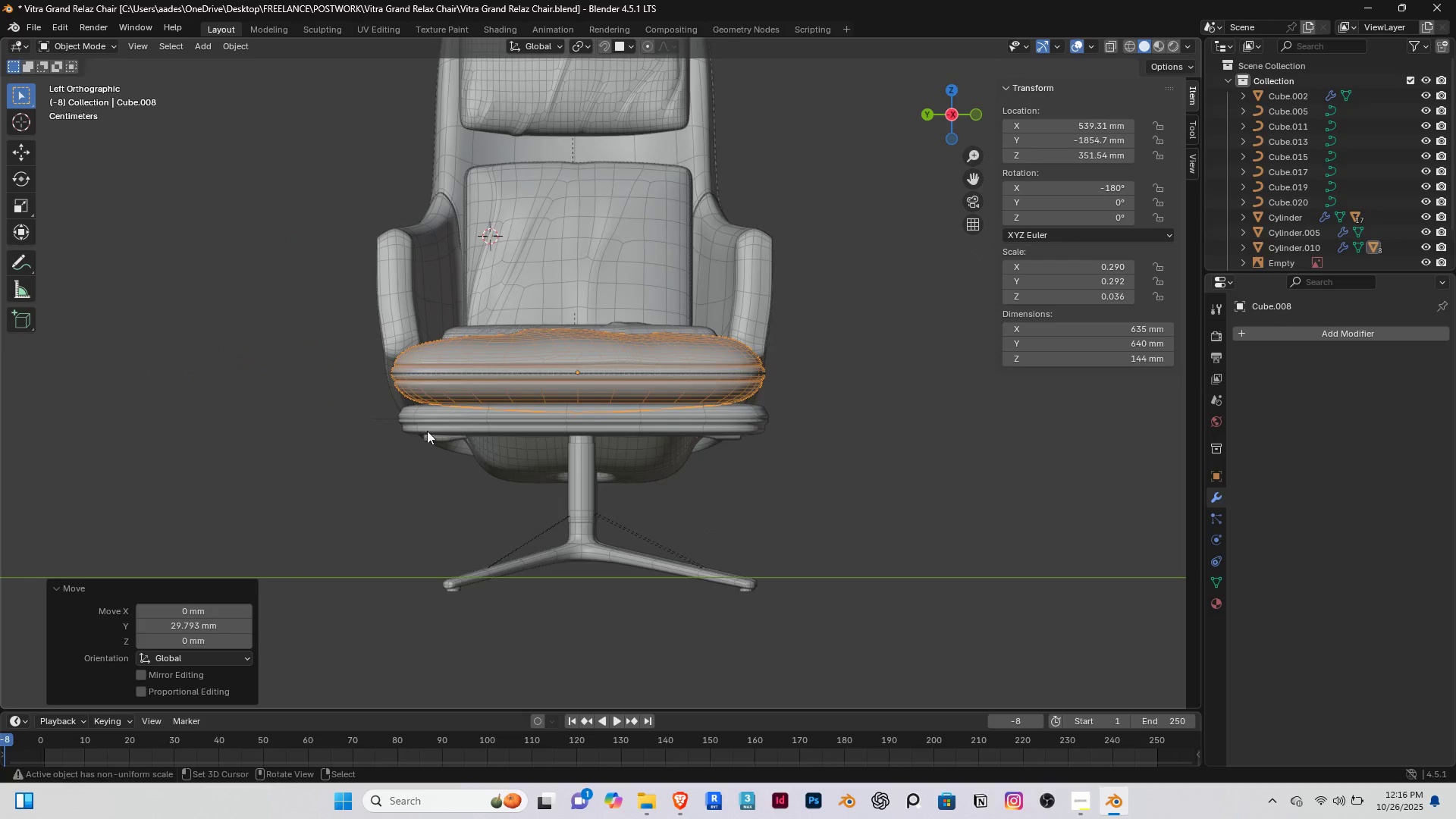 
scroll: coordinate [401, 438], scroll_direction: down, amount: 4.0
 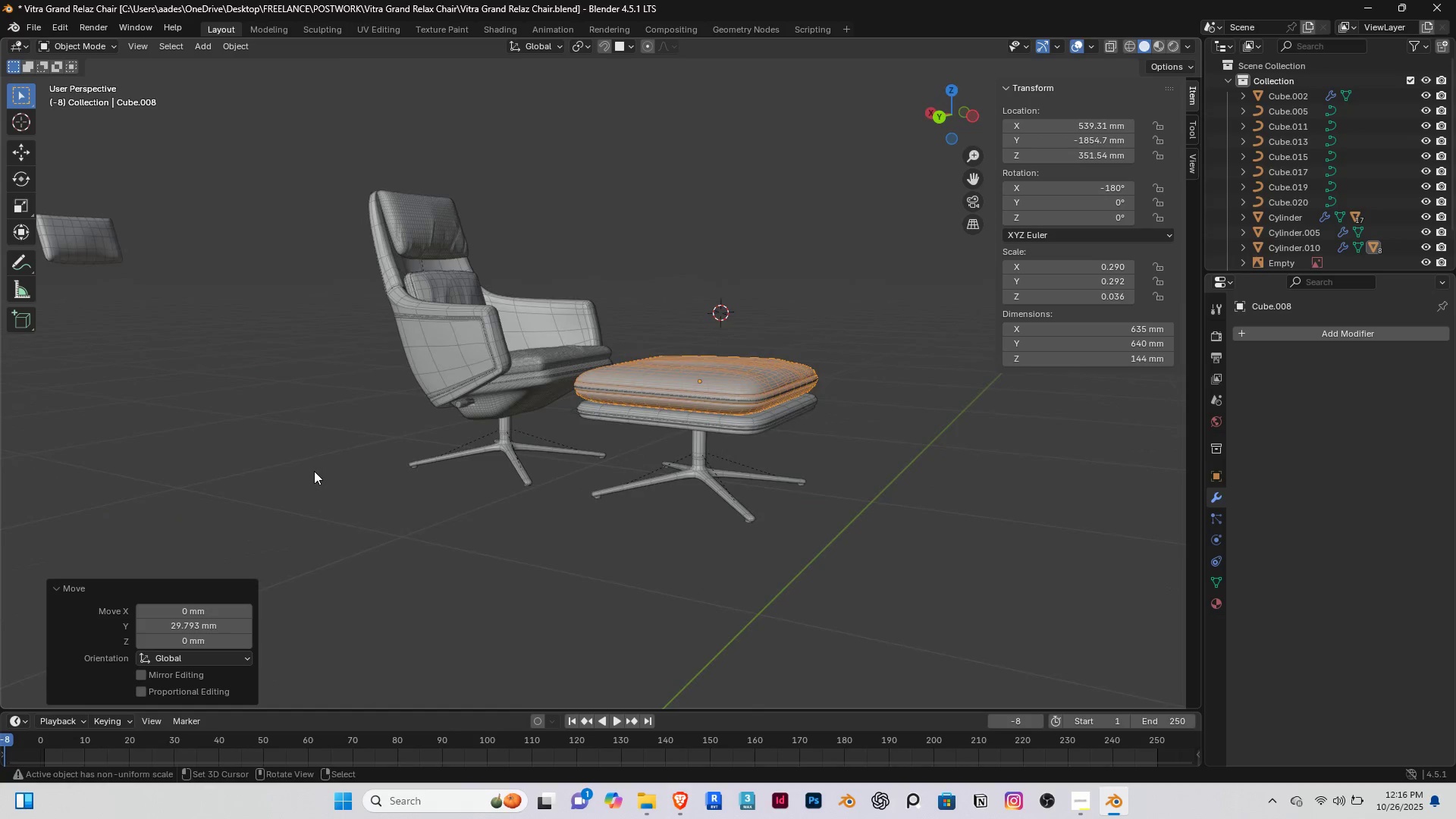 
right_click([314, 471])
 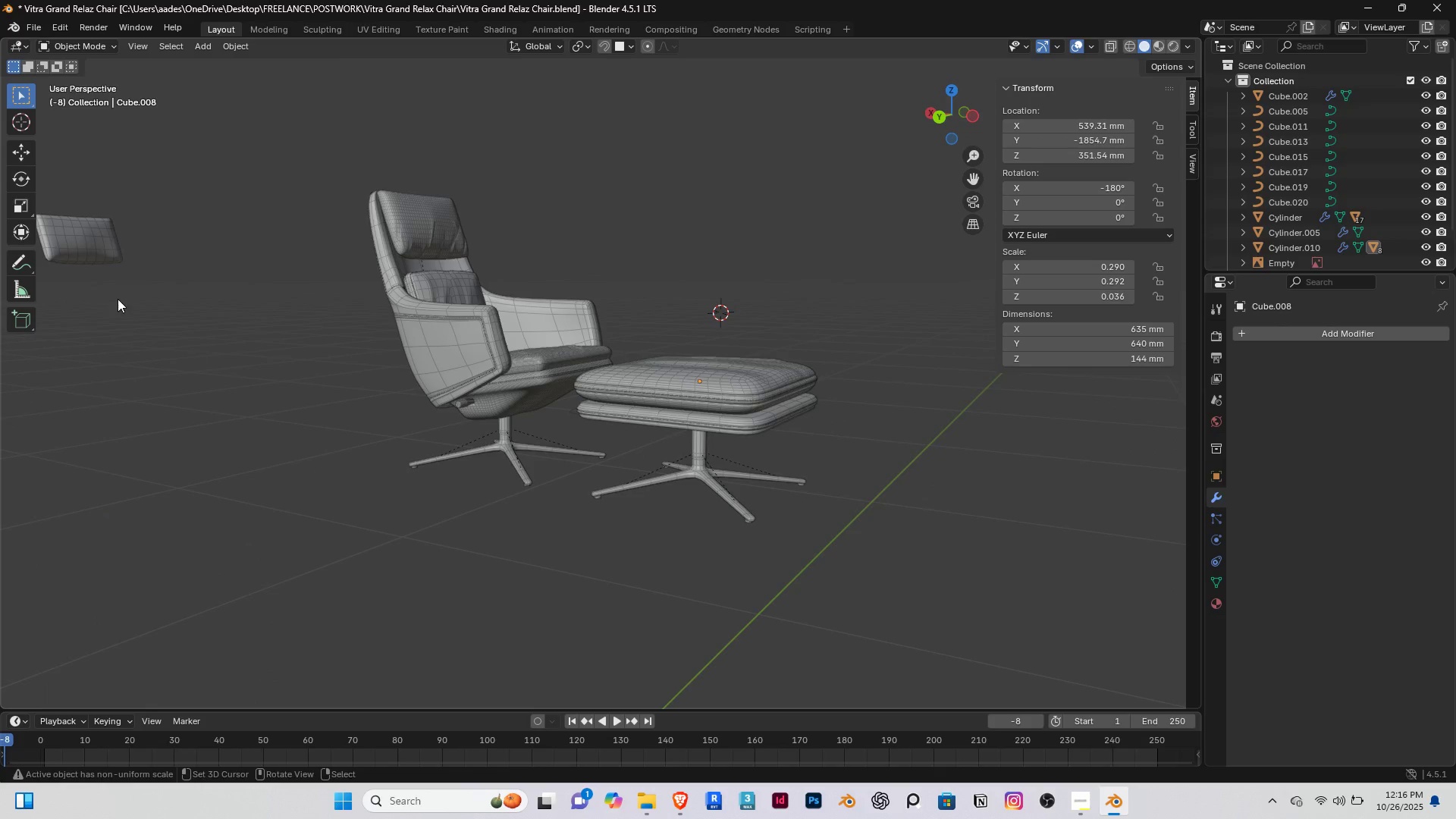 
hold_key(key=ShiftRight, duration=0.37)
 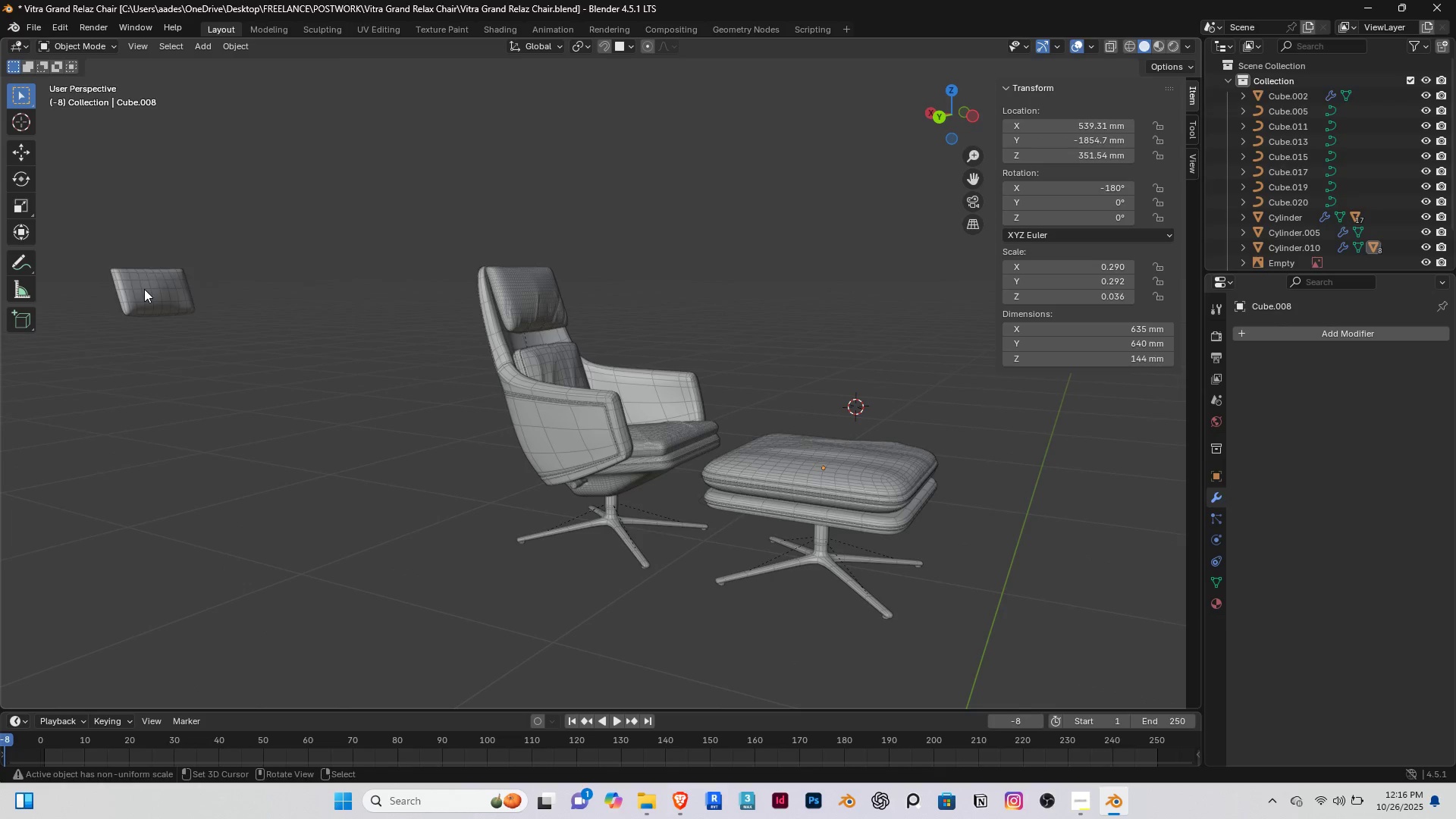 
right_click([144, 289])
 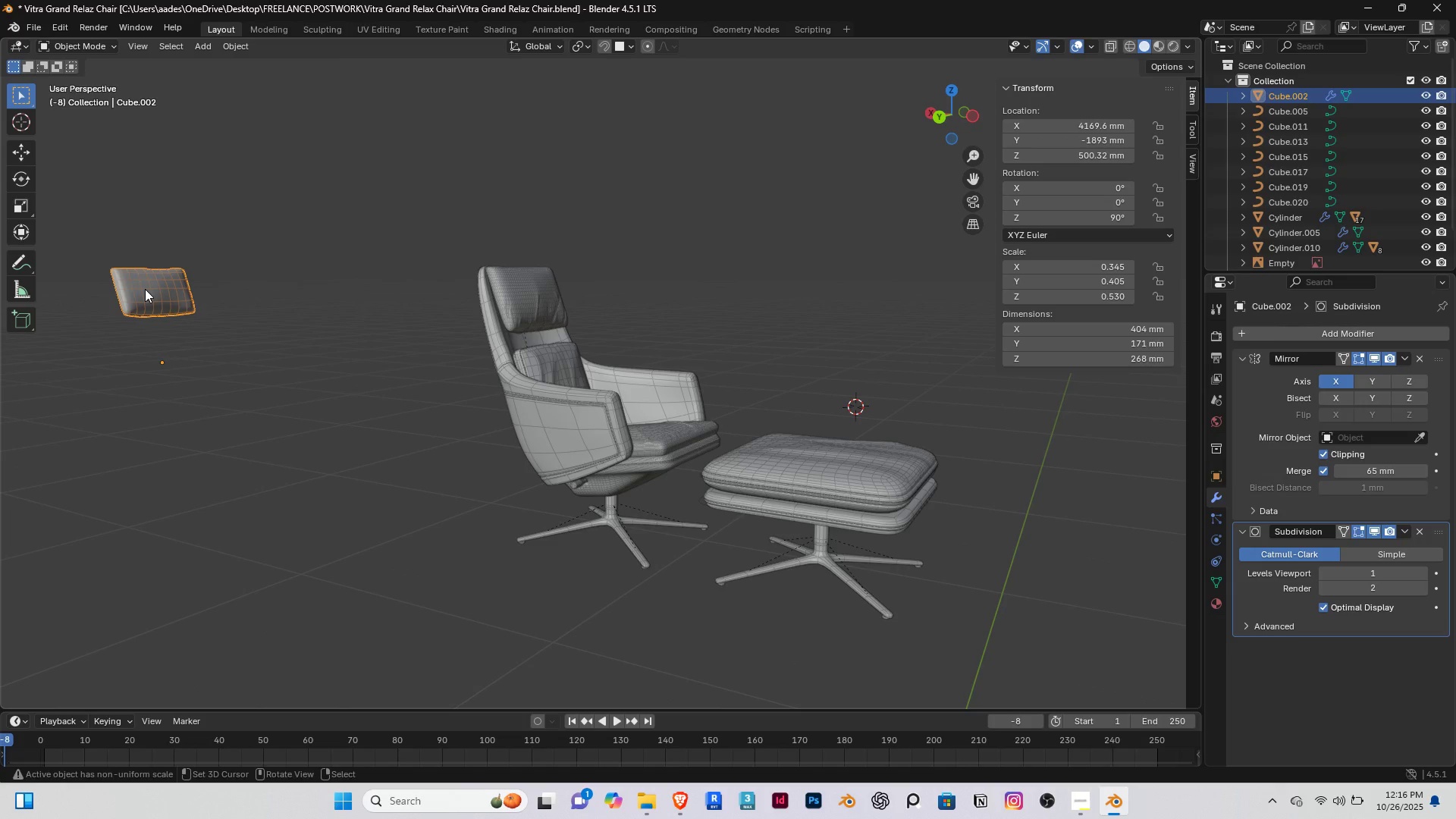 
key(Delete)
 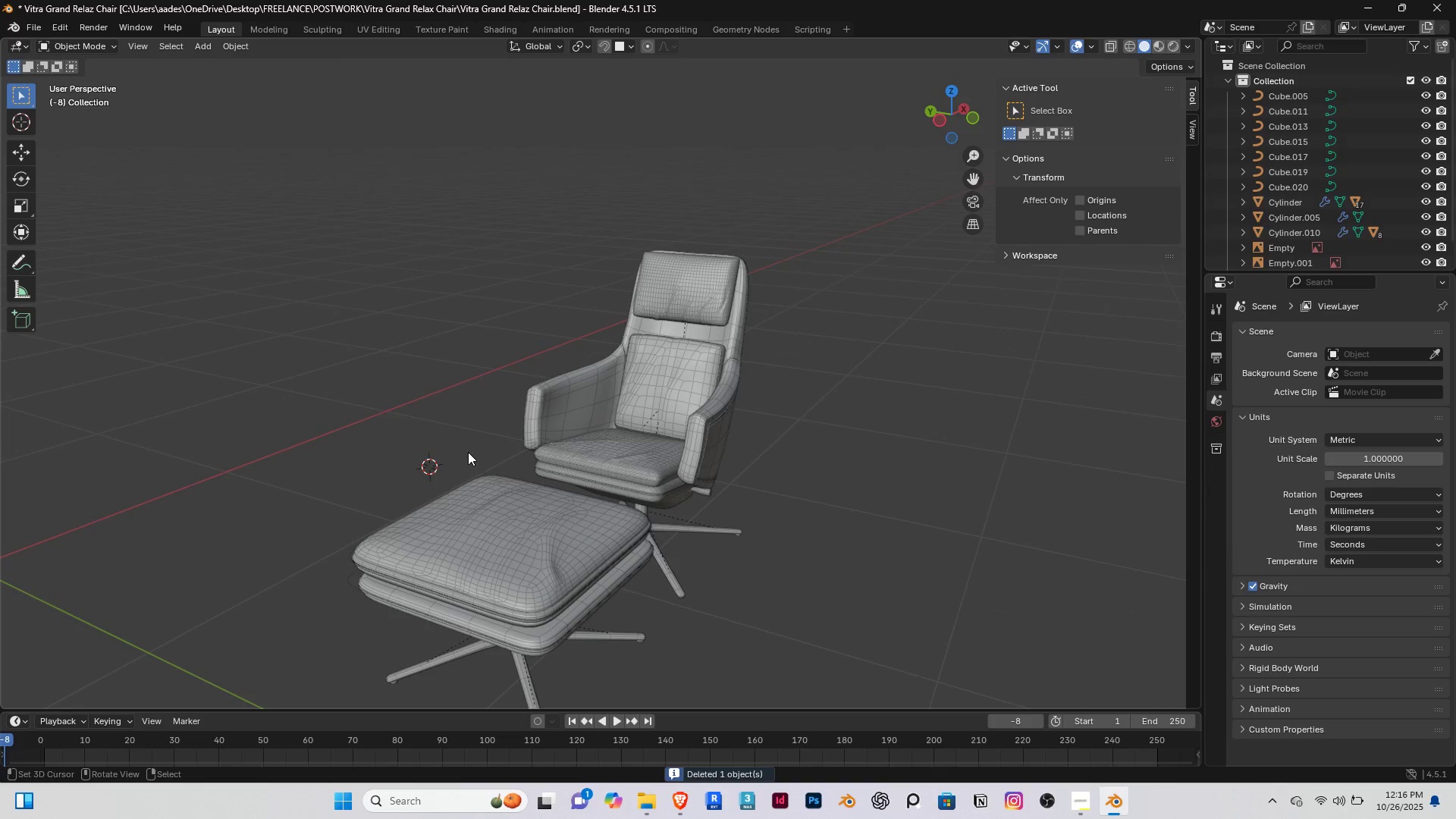 
scroll: coordinate [413, 403], scroll_direction: down, amount: 1.0
 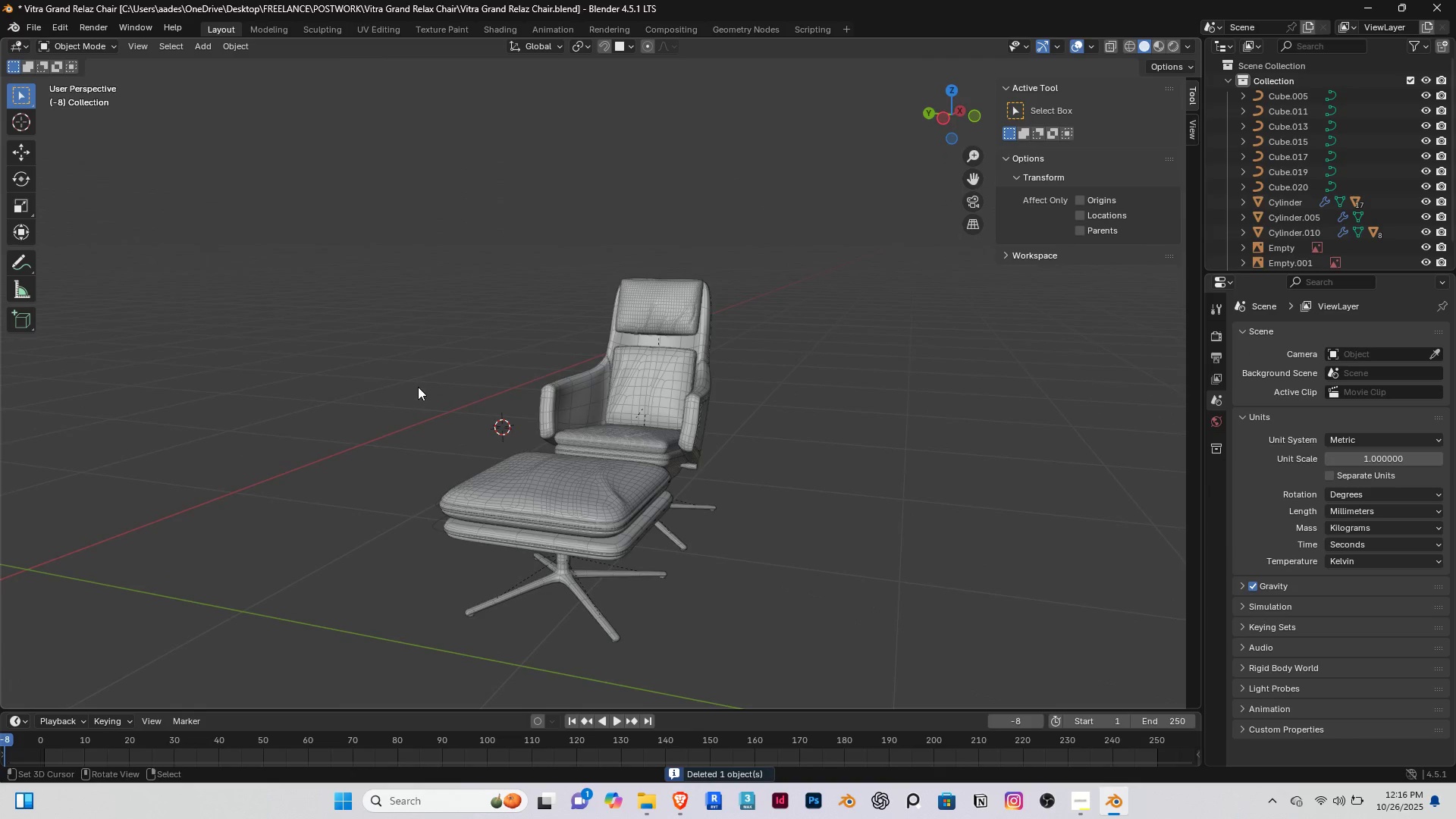 
scroll: coordinate [401, 385], scroll_direction: up, amount: 2.0
 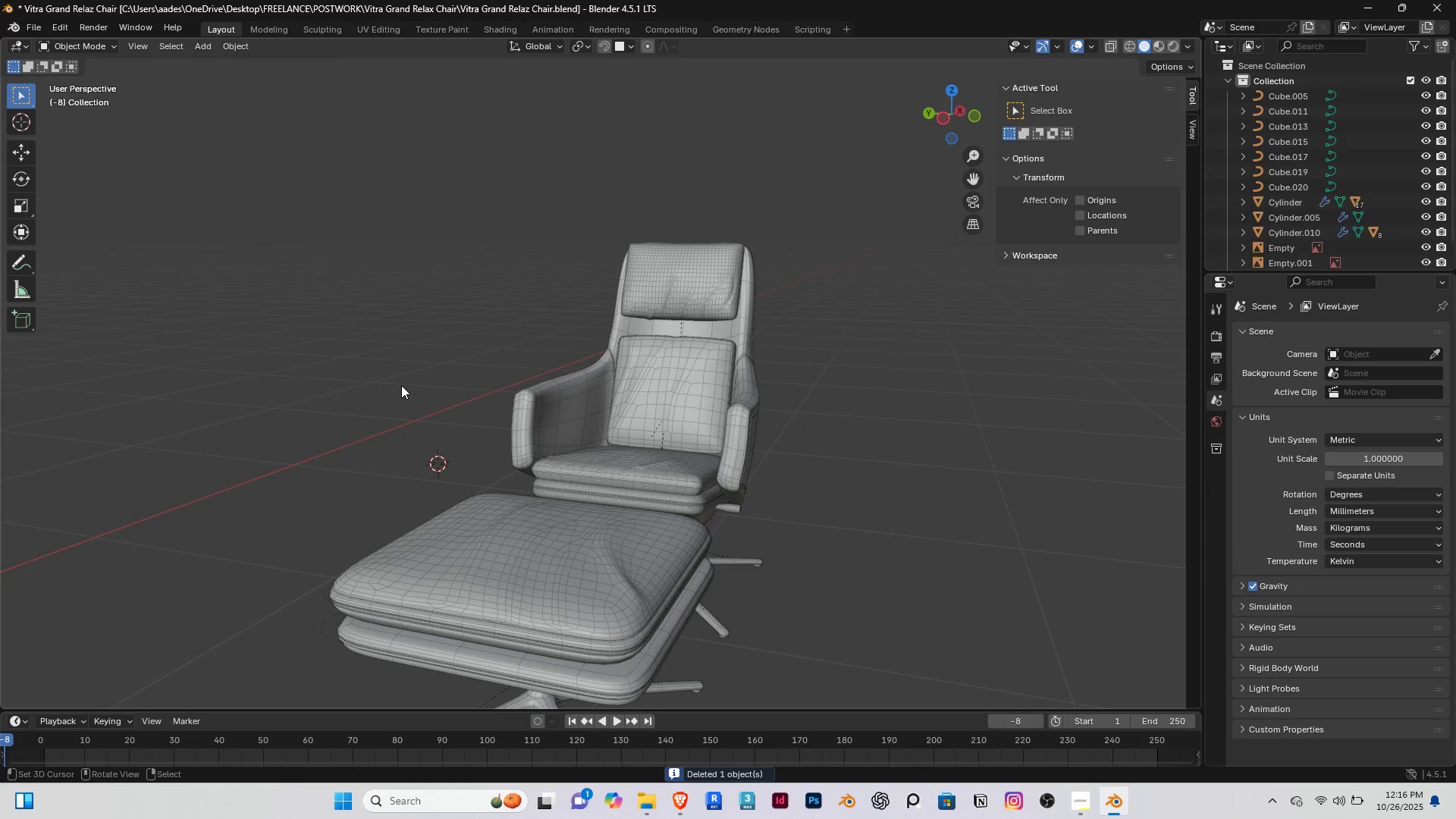 
key(Shift+ShiftRight)
 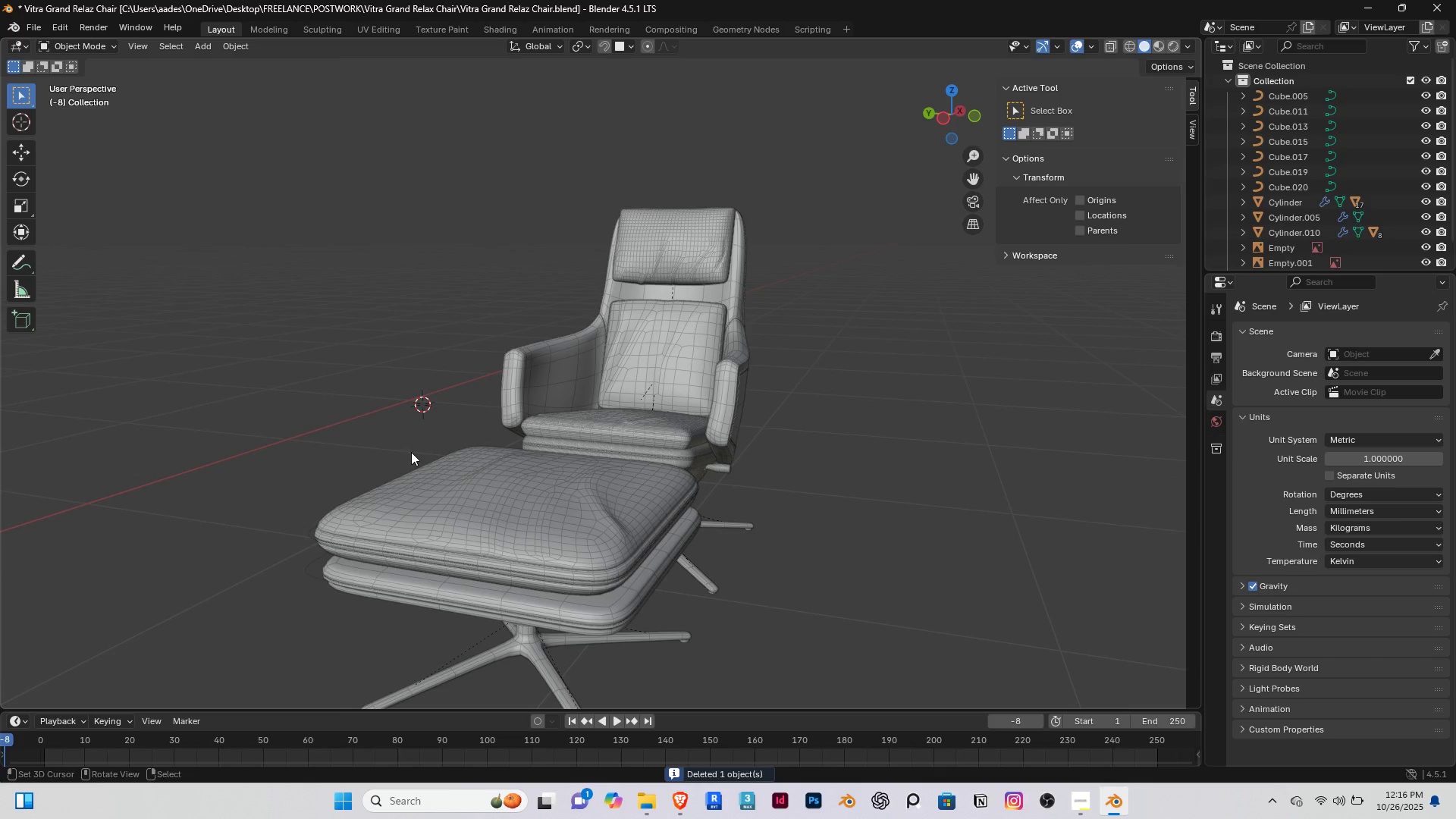 
key(Control+S)
 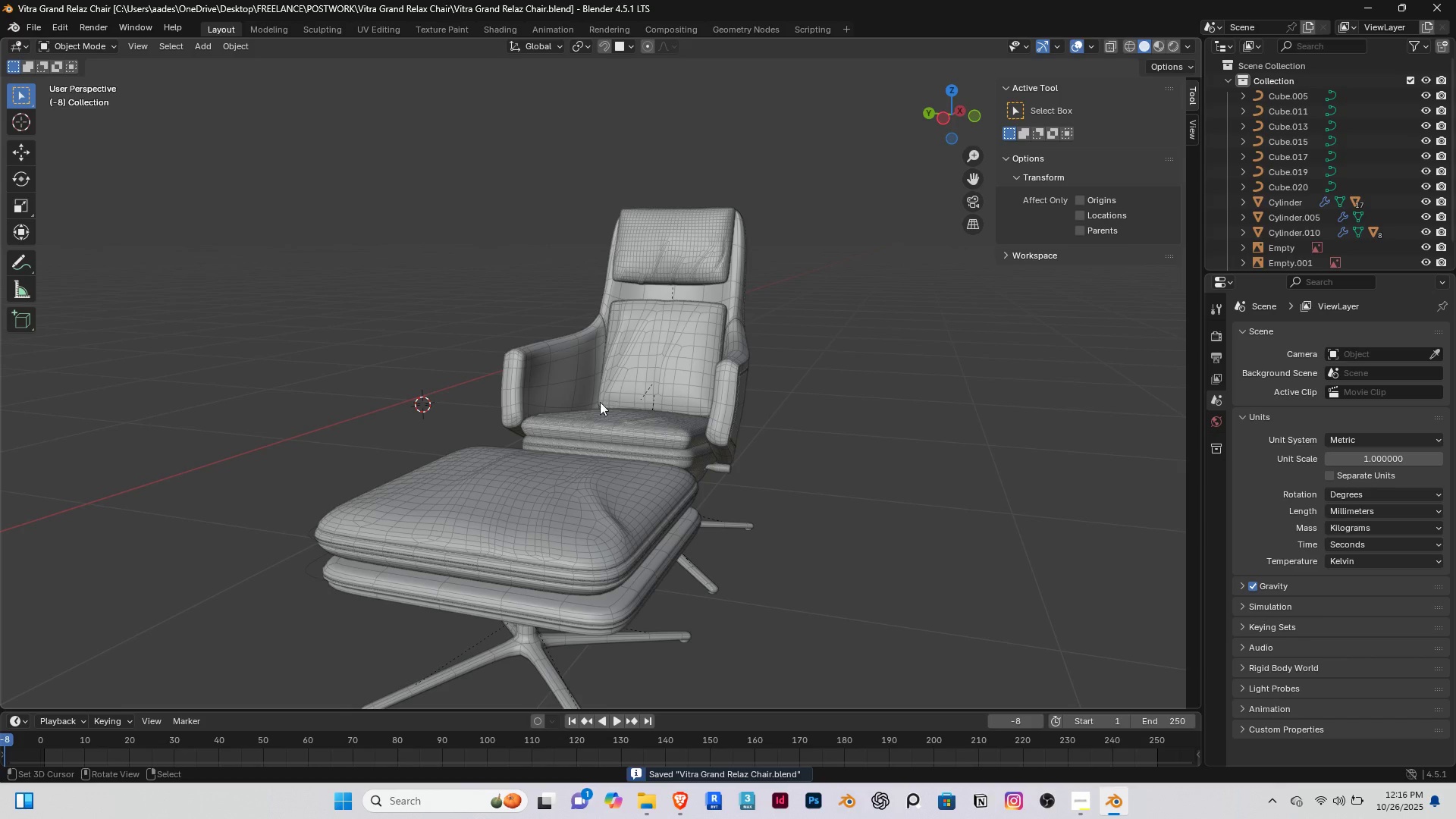 
scroll: coordinate [565, 413], scroll_direction: down, amount: 2.0
 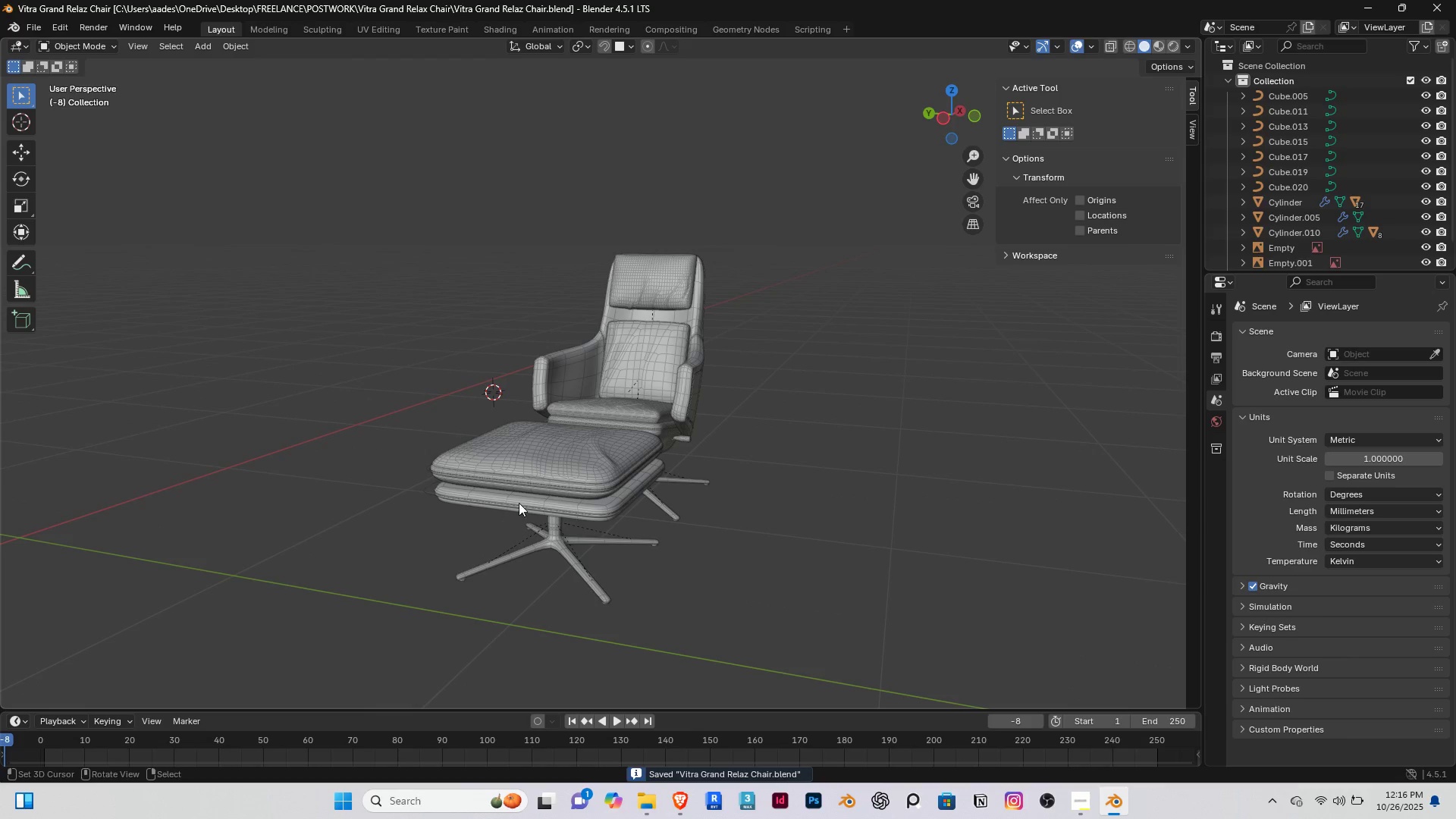 
scroll: coordinate [530, 491], scroll_direction: up, amount: 5.0
 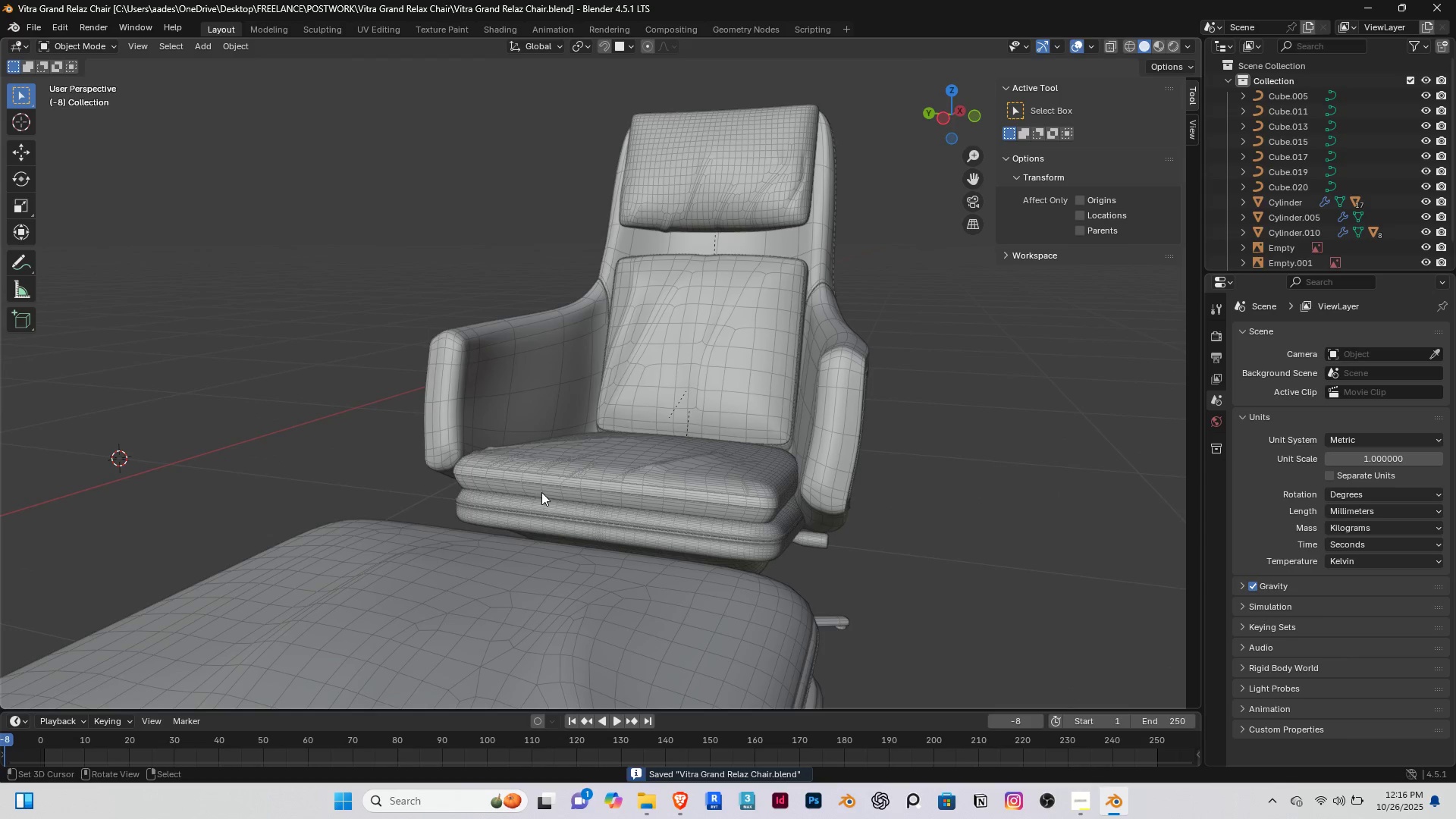 
hold_key(key=ShiftRight, duration=0.4)
 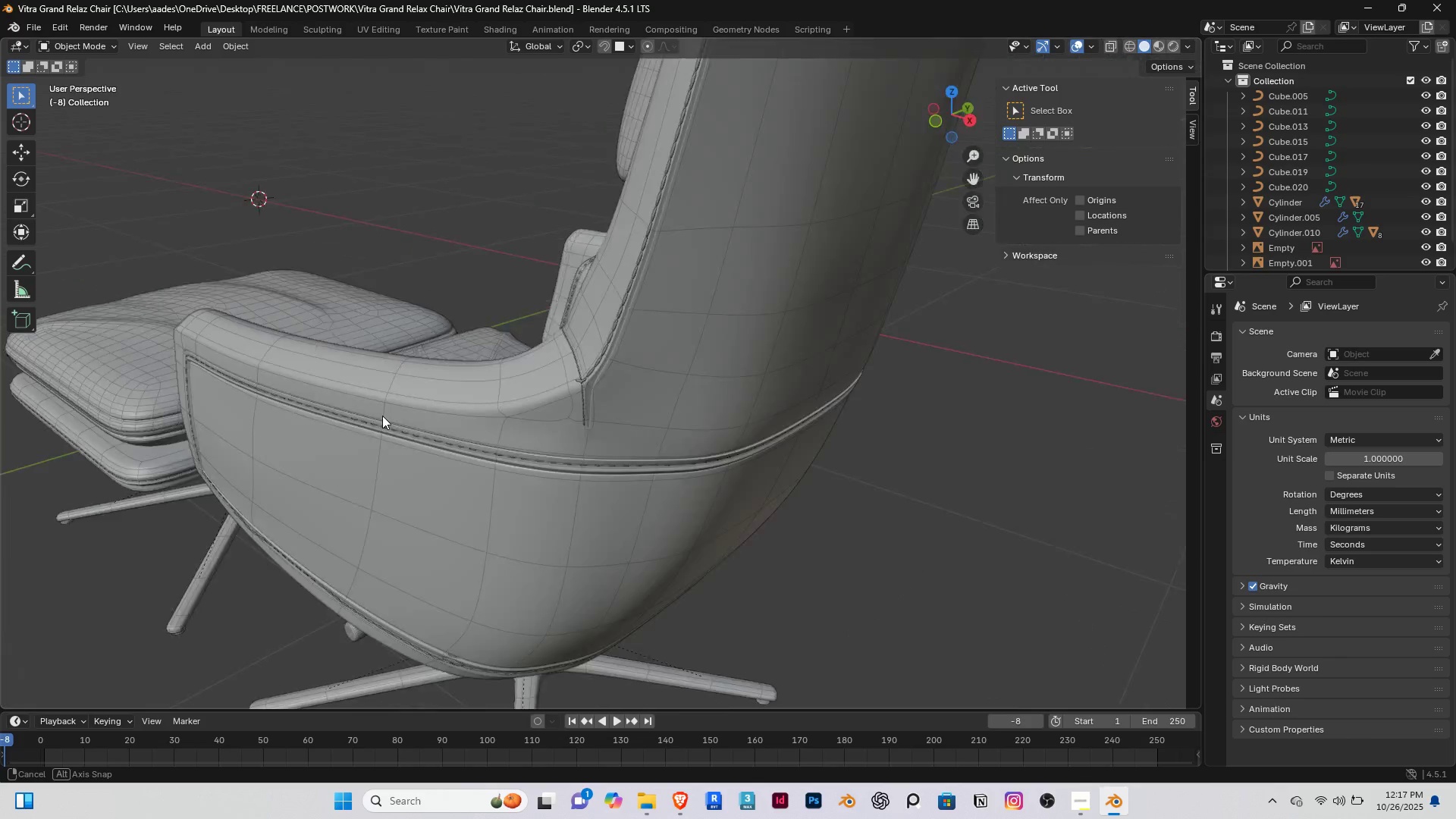 
scroll: coordinate [586, 414], scroll_direction: up, amount: 1.0
 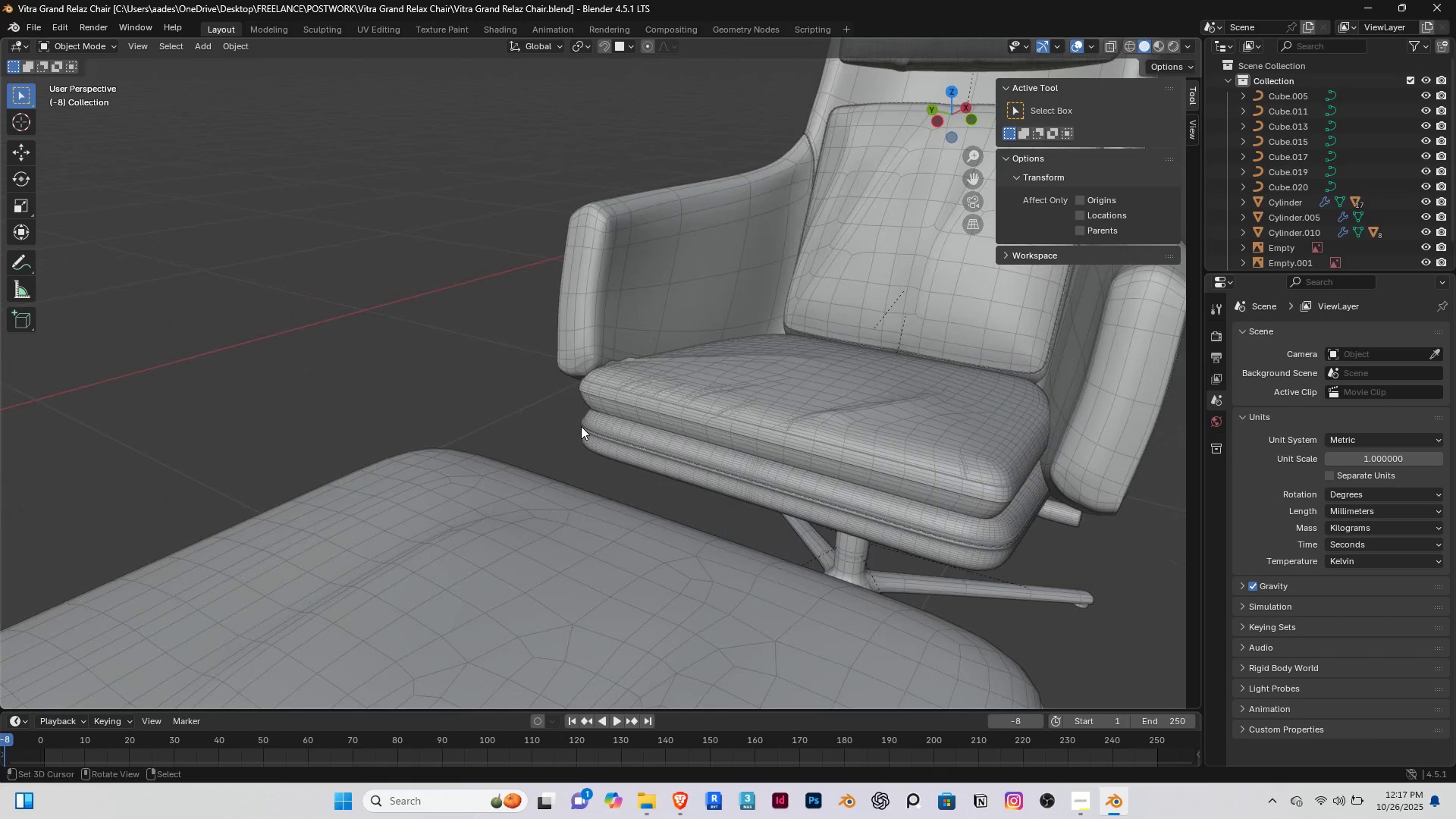 
hold_key(key=ShiftRight, duration=0.39)
 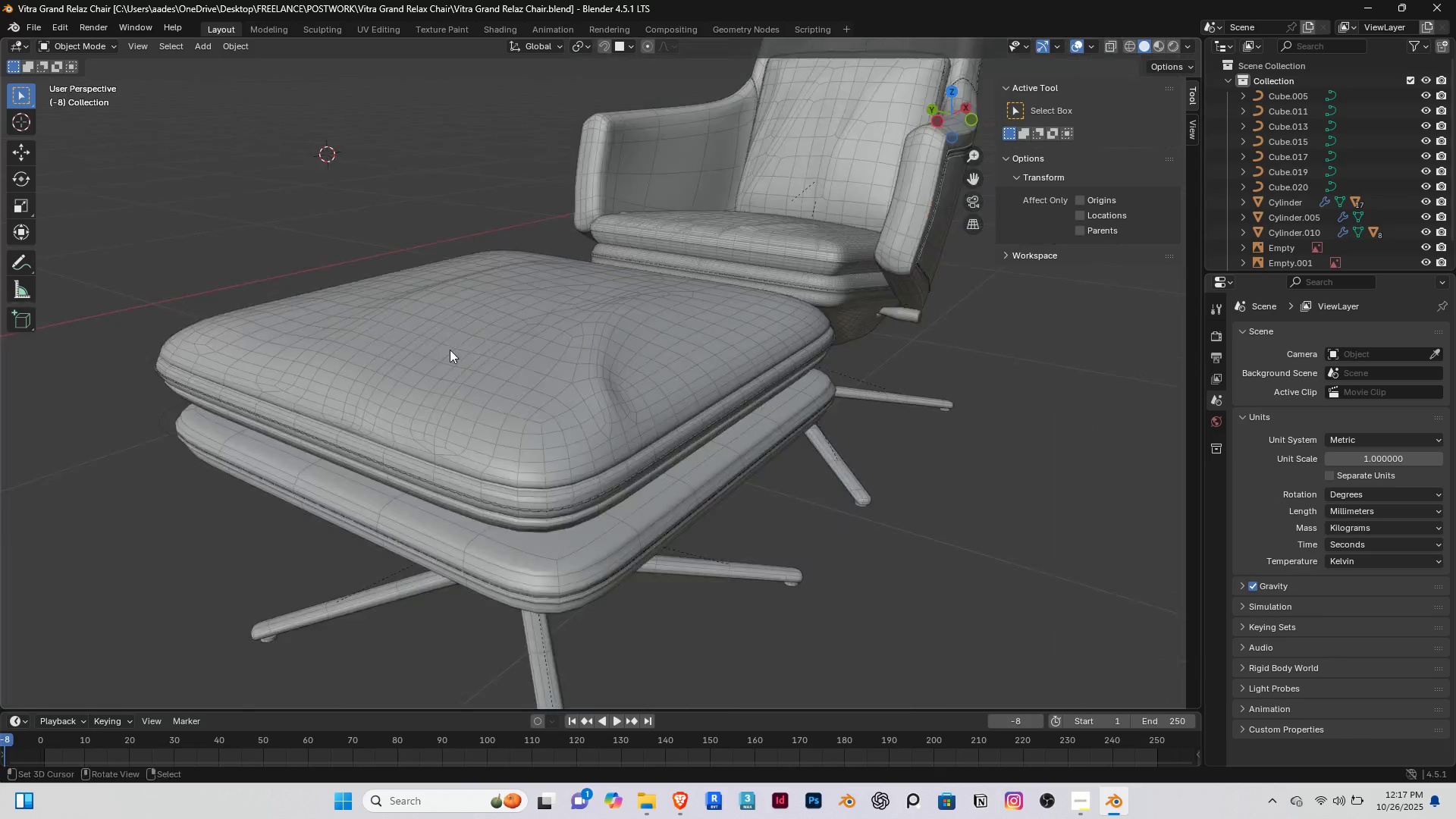 
scroll: coordinate [450, 350], scroll_direction: down, amount: 5.0
 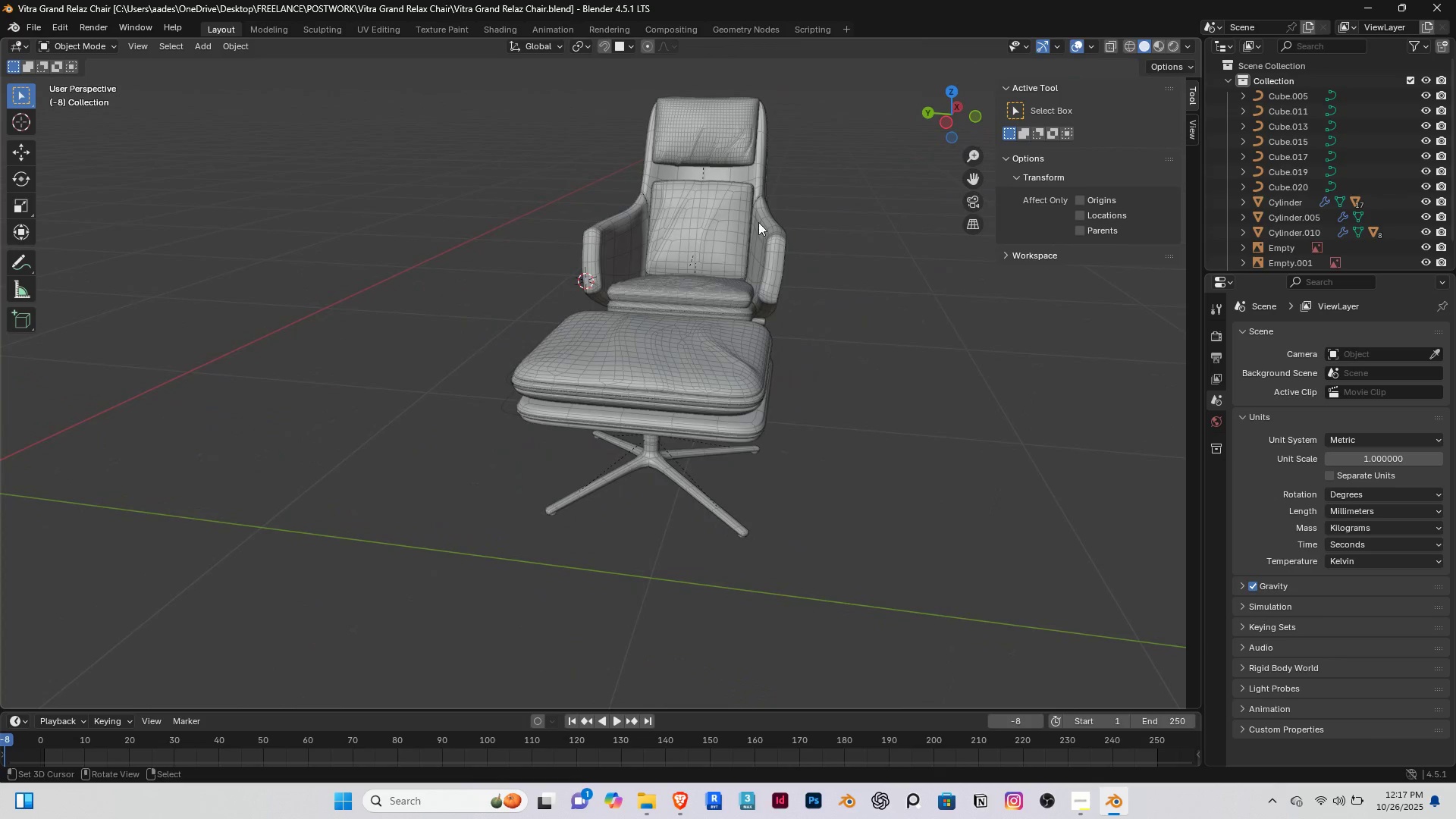 
scroll: coordinate [759, 214], scroll_direction: up, amount: 4.0
 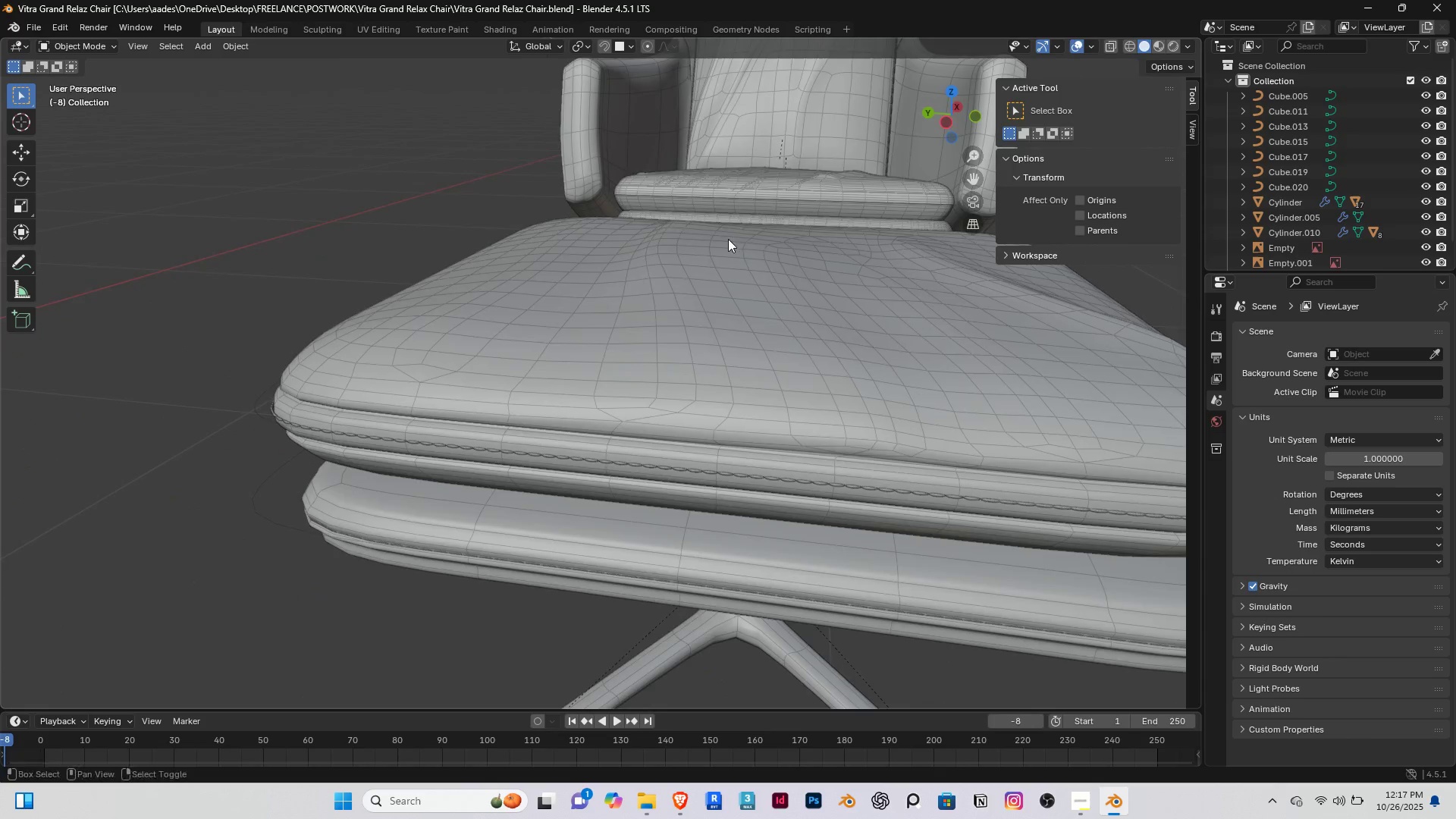 
hold_key(key=ShiftRight, duration=0.36)
 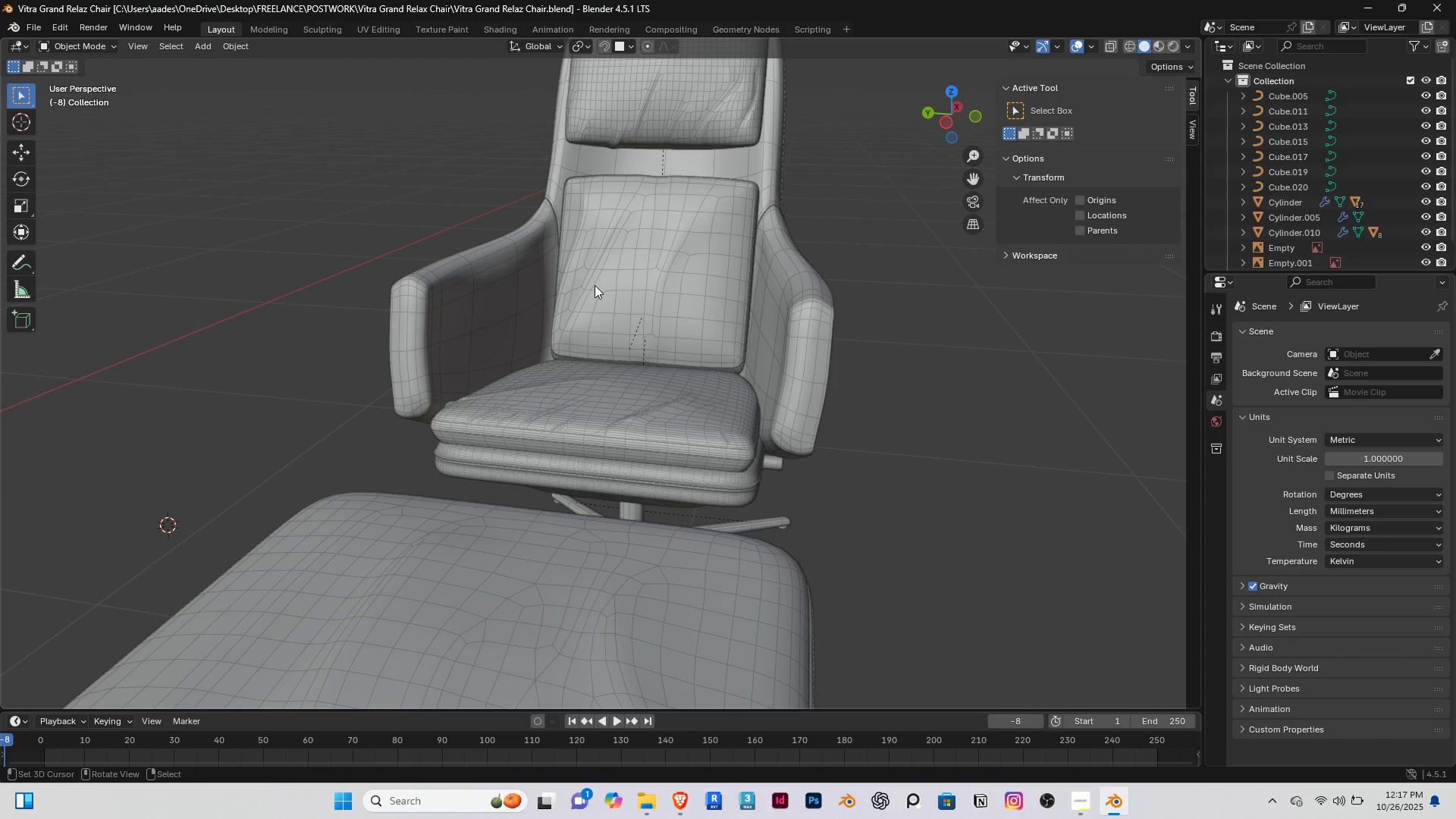 
right_click([595, 285])
 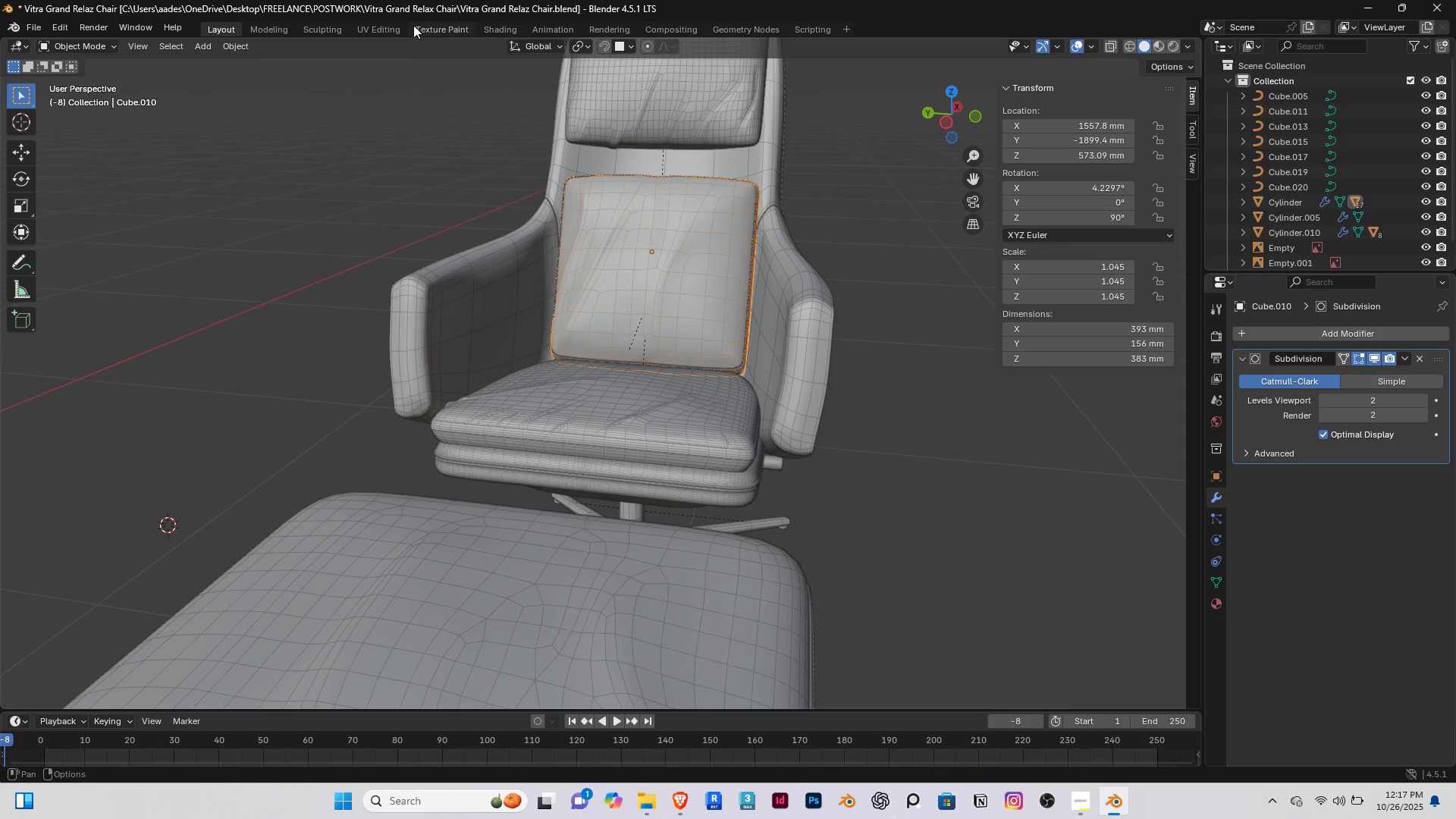 
left_click([390, 27])
 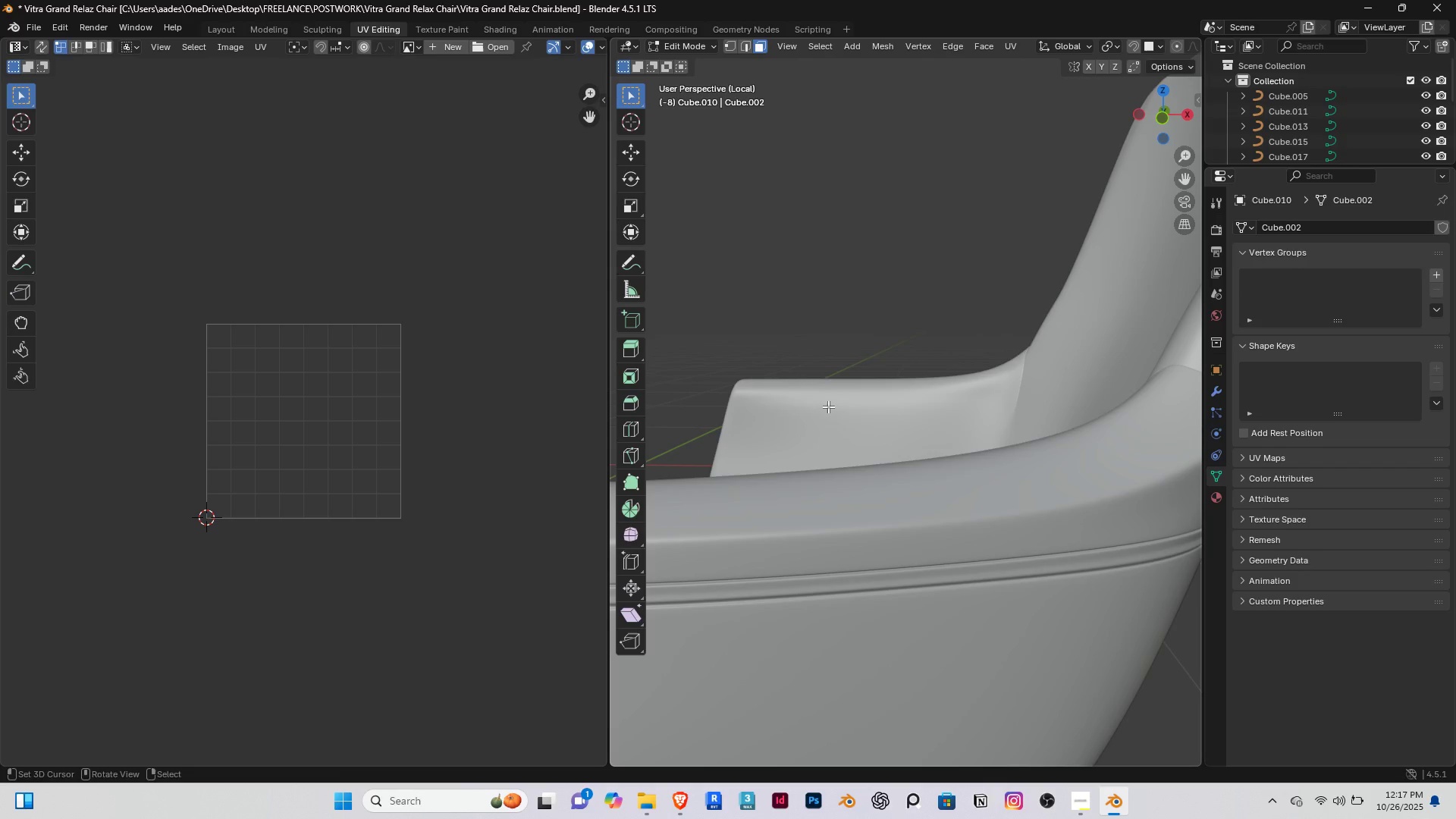 
key(Slash)
 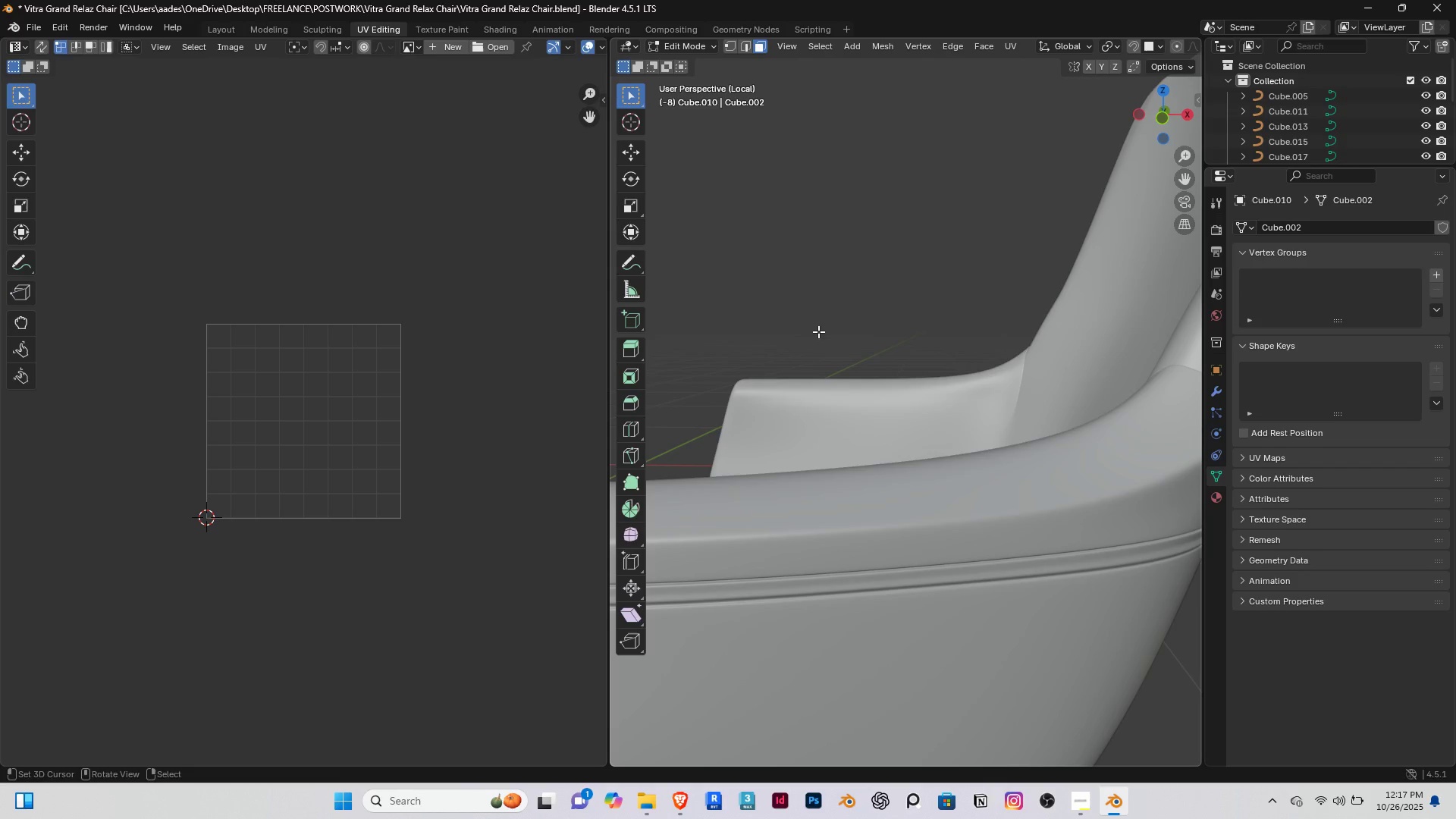 
key(Slash)
 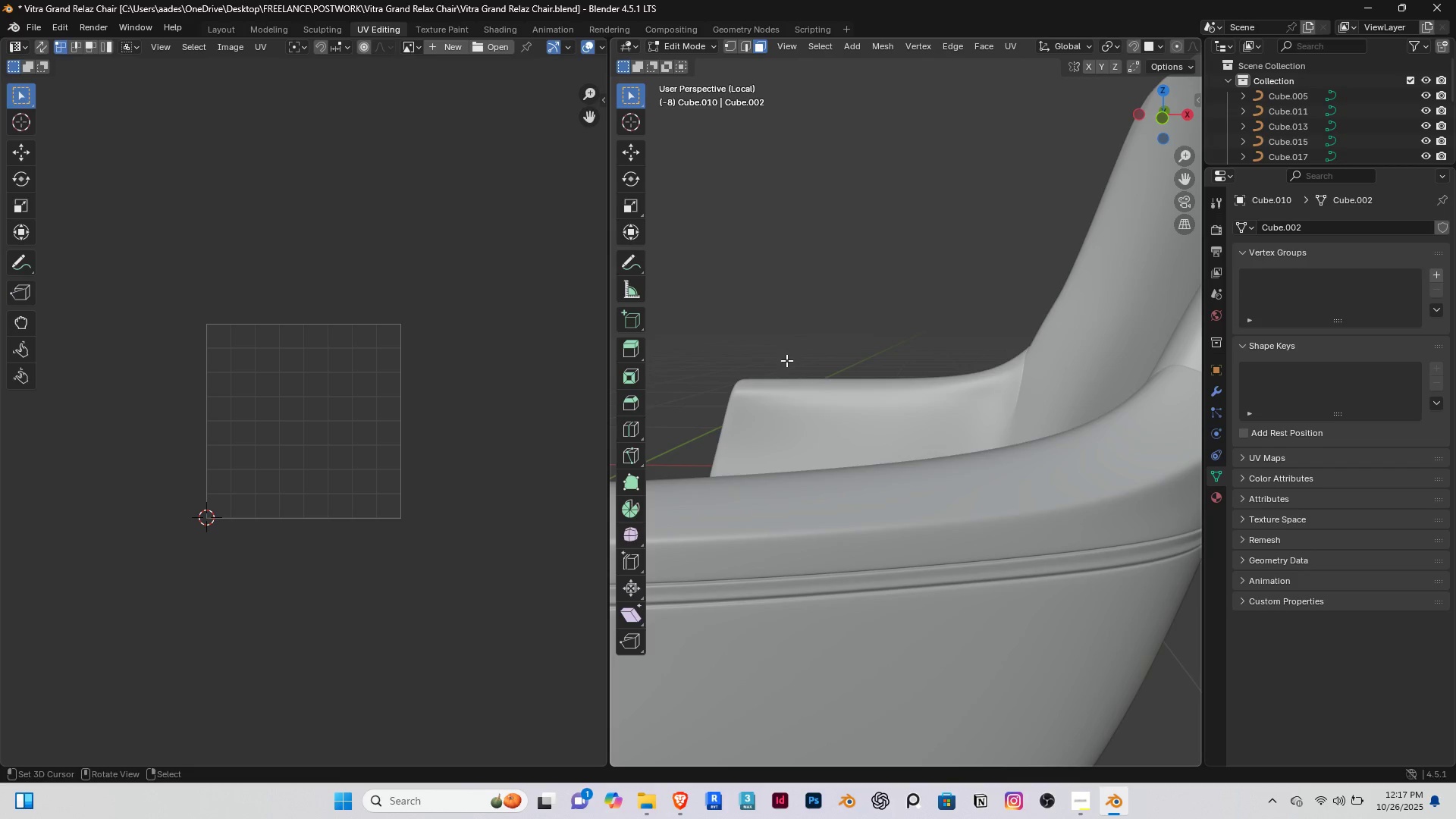 
scroll: coordinate [786, 360], scroll_direction: down, amount: 1.0
 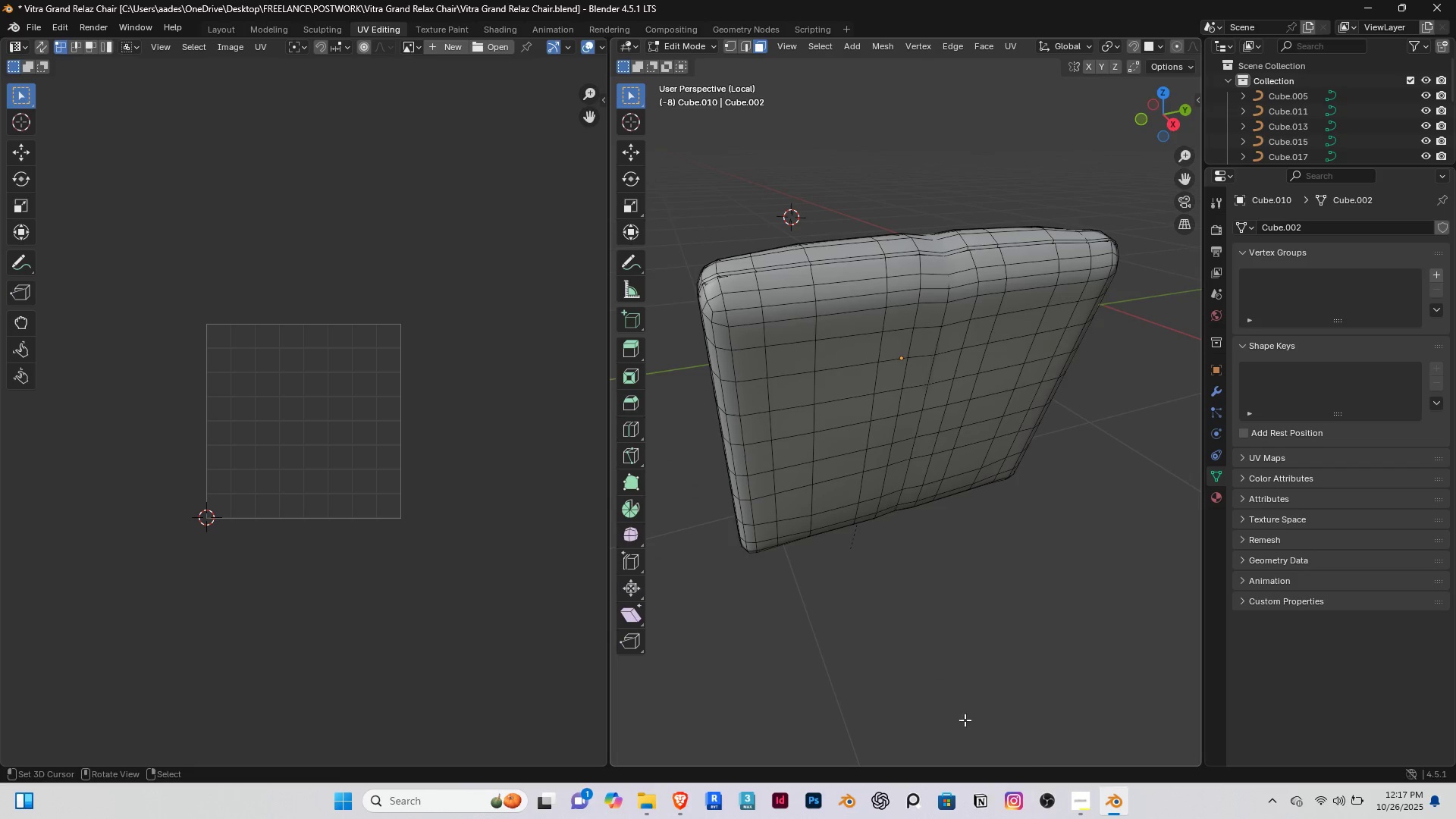 
left_click([1073, 793])